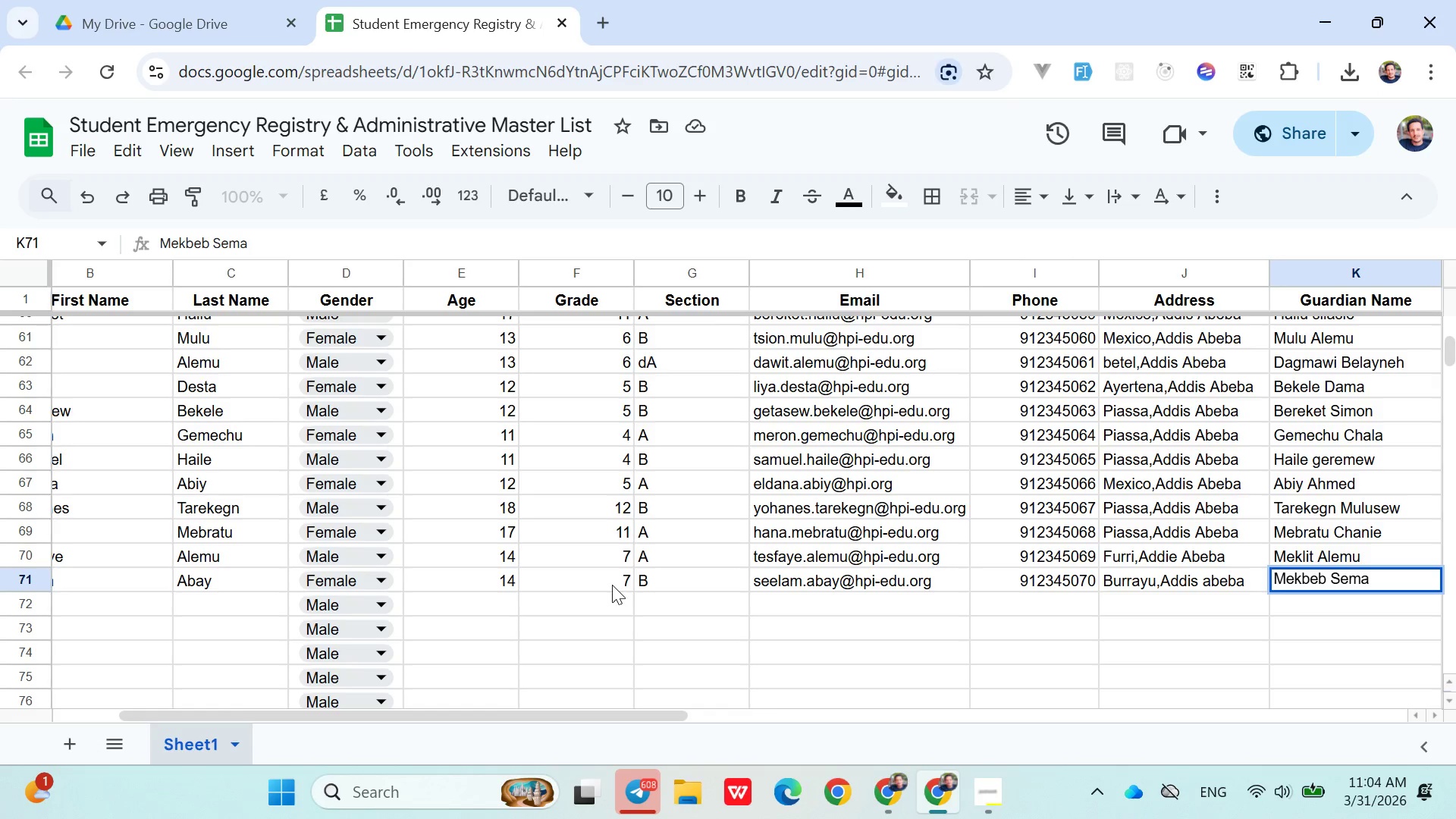 
key(ArrowRight)
 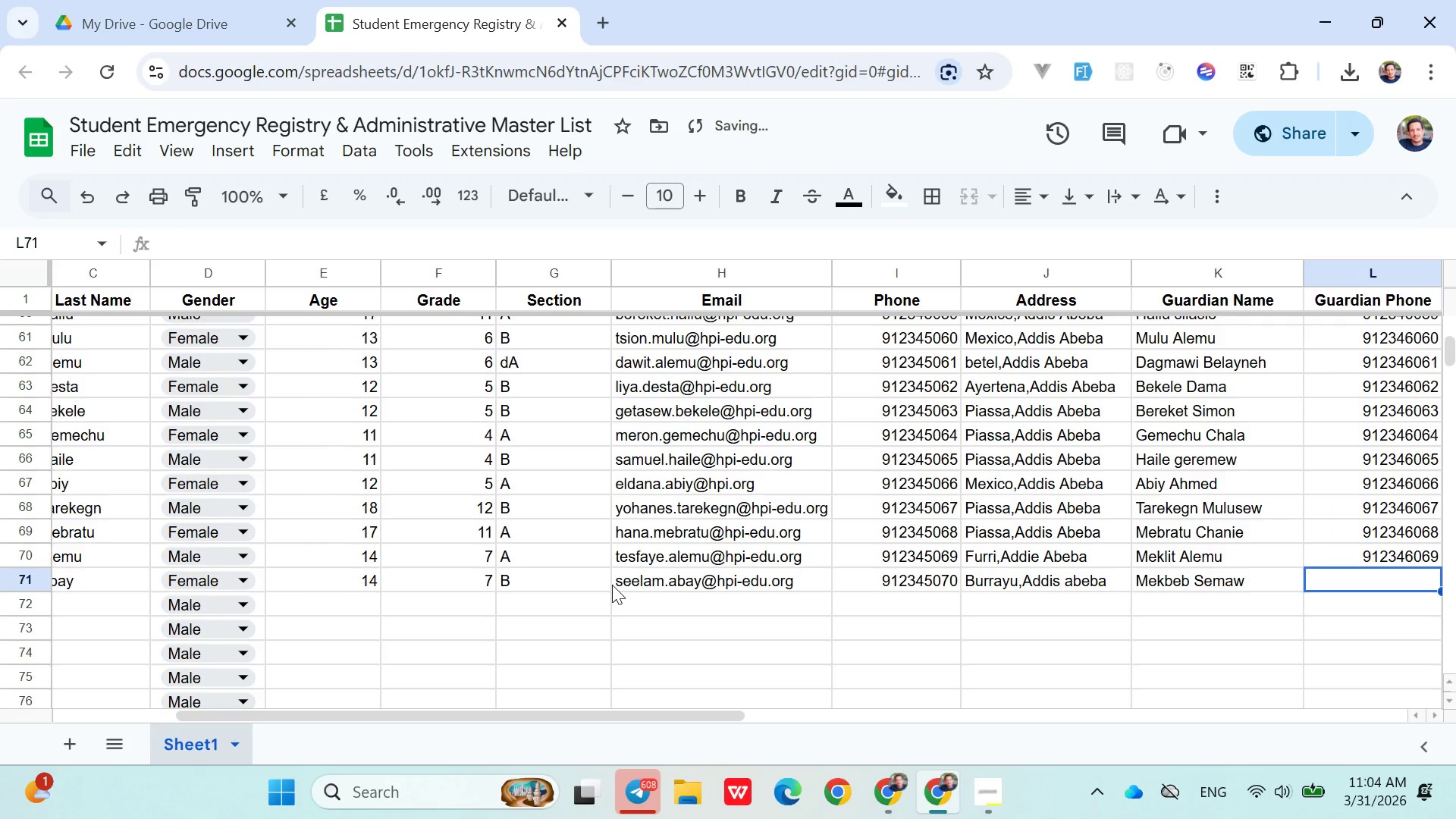 
type(091234606)
key(Backspace)
type(70)
 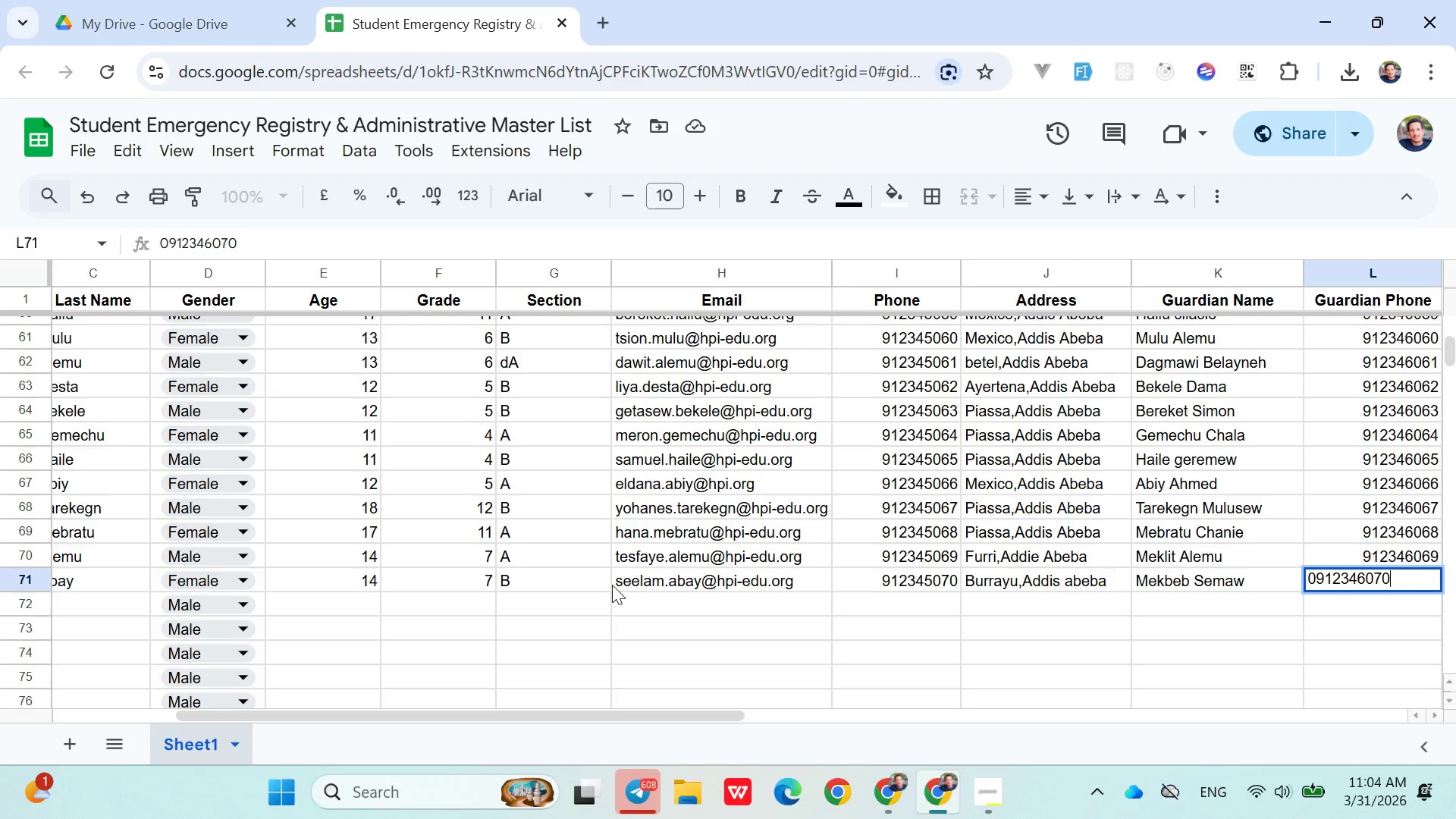 
key(ArrowDown)
 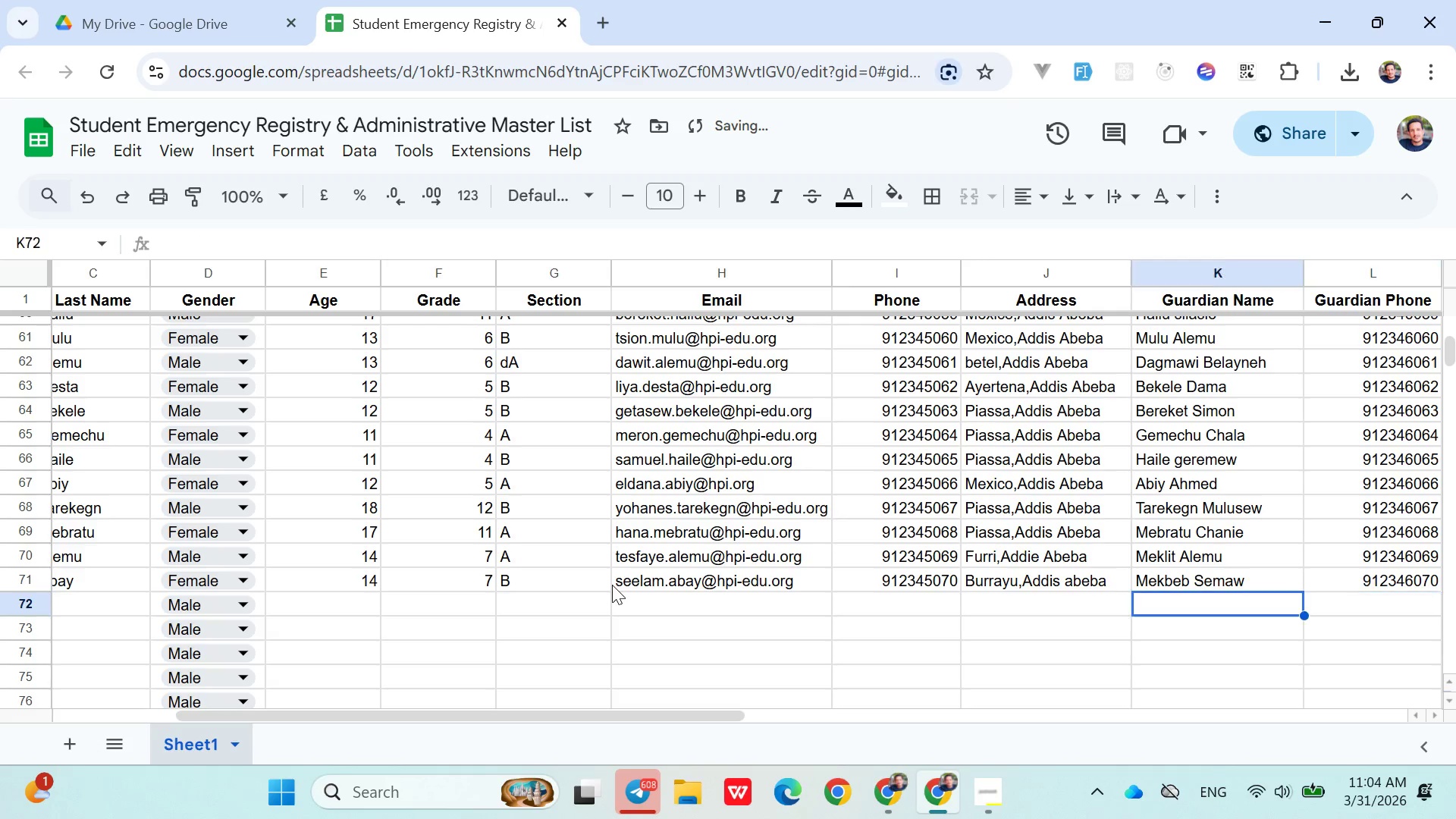 
hold_key(key=ArrowLeft, duration=0.95)
 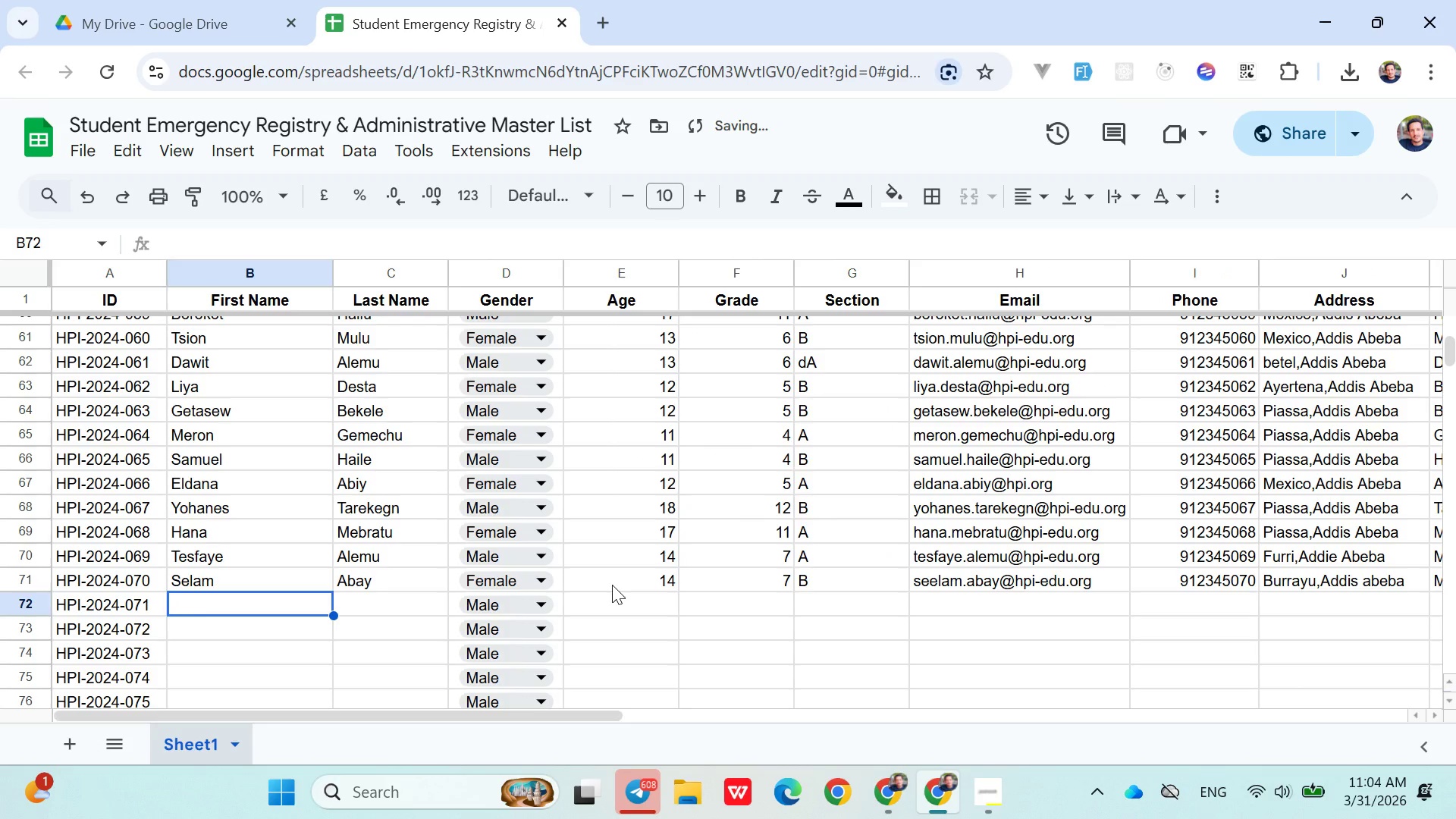 
key(ArrowRight)
 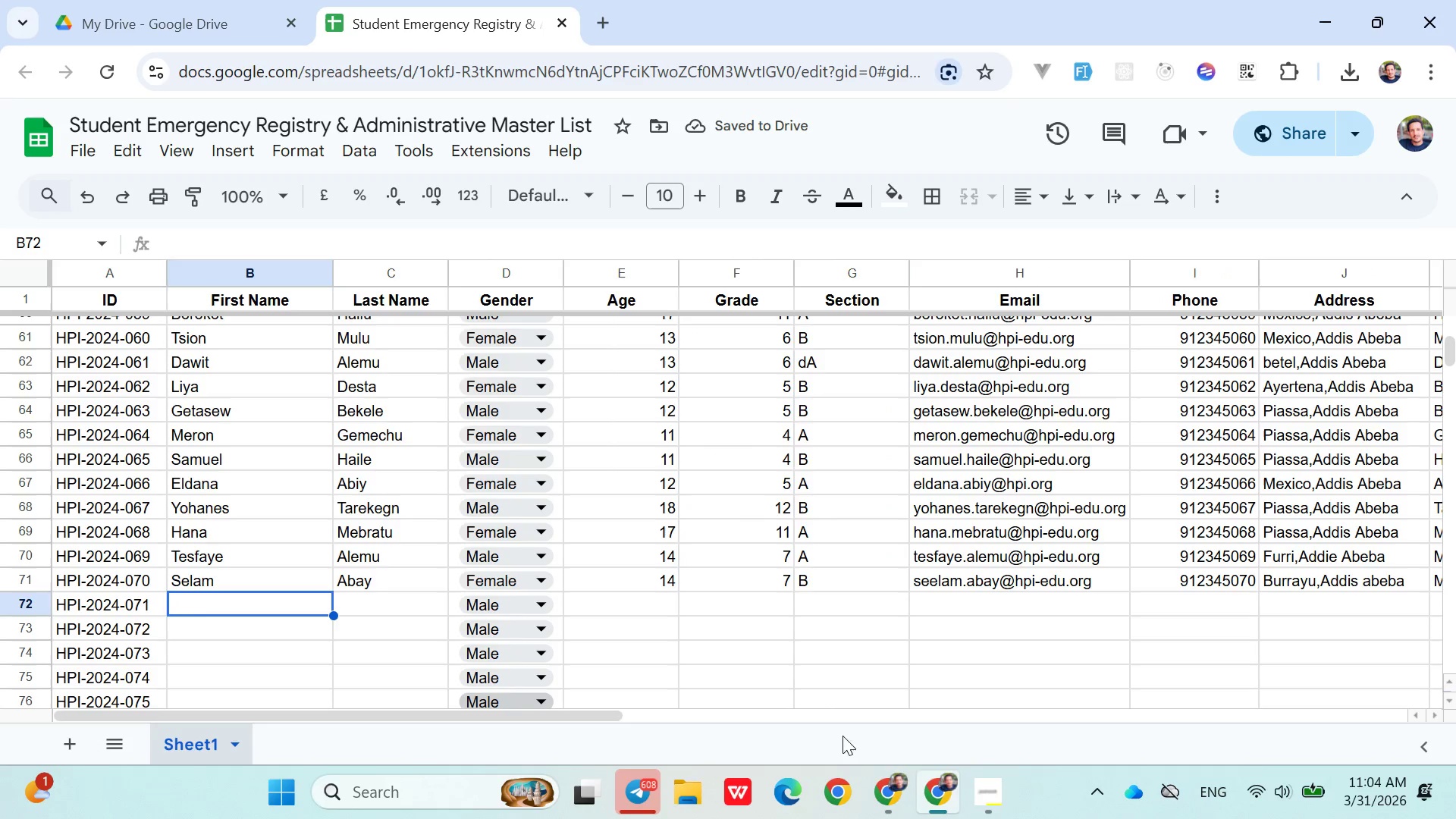 
left_click([985, 789])